 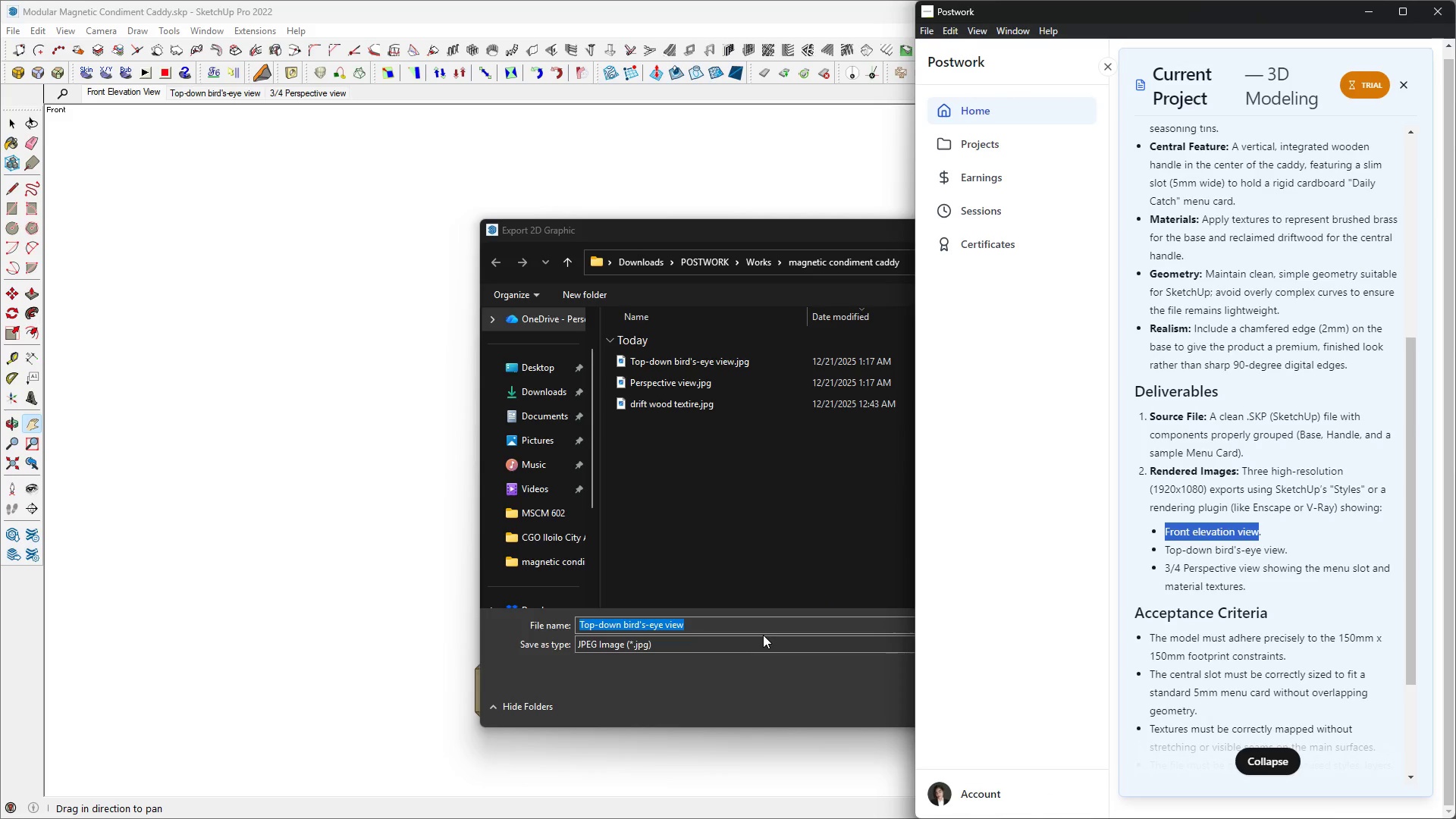 
key(Control+A)
 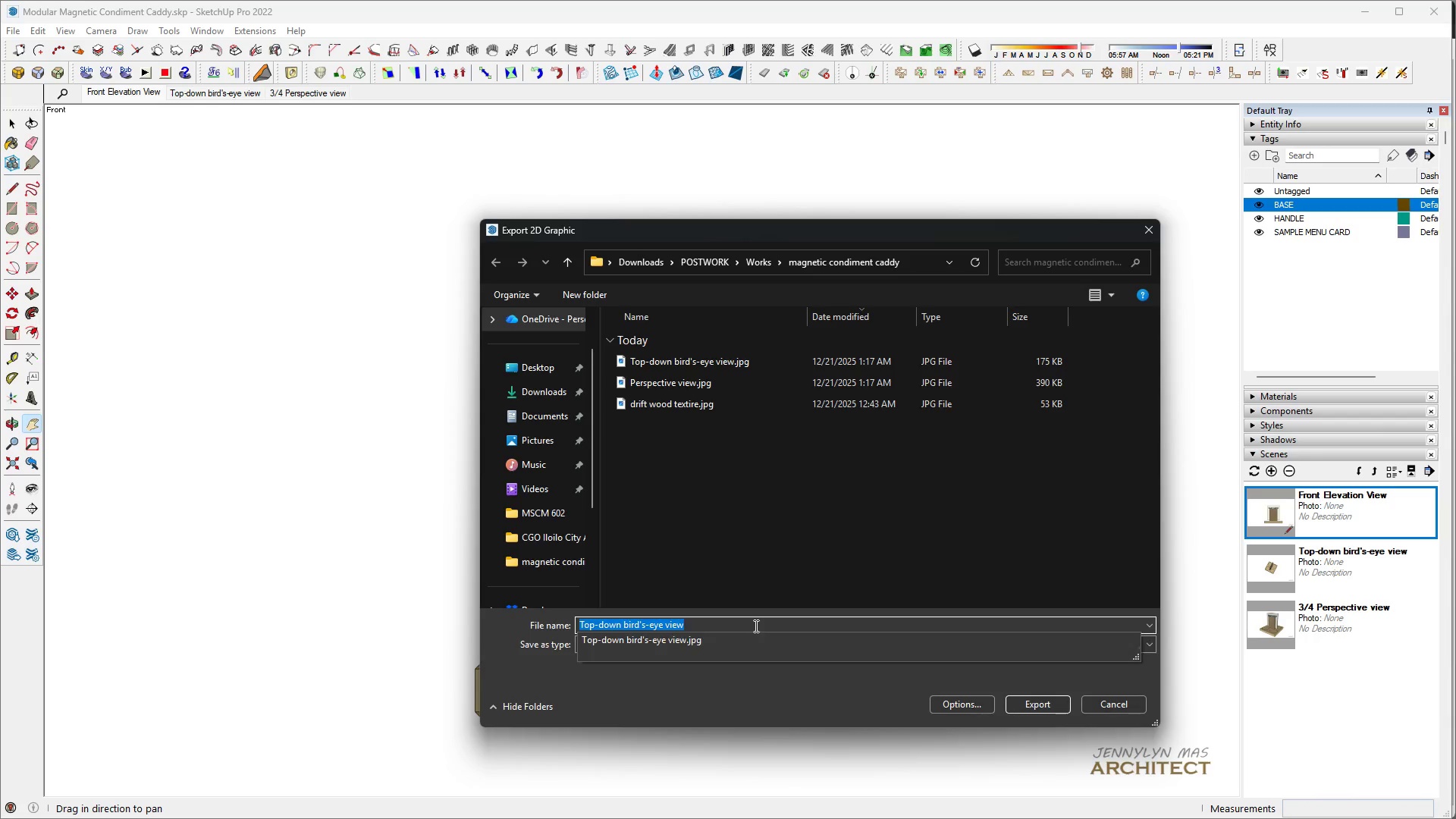 
key(Control+V)
 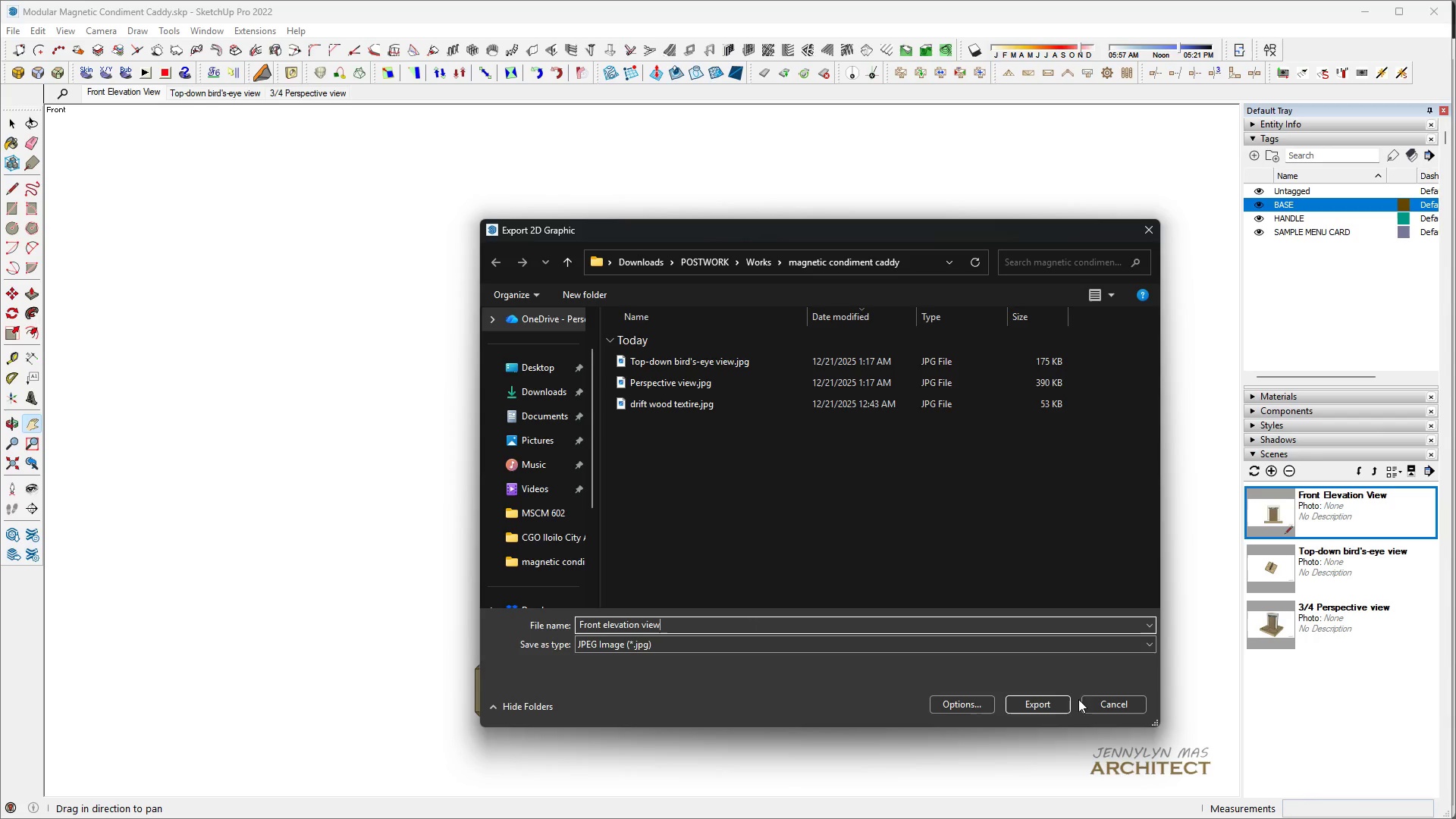 
left_click([1057, 708])
 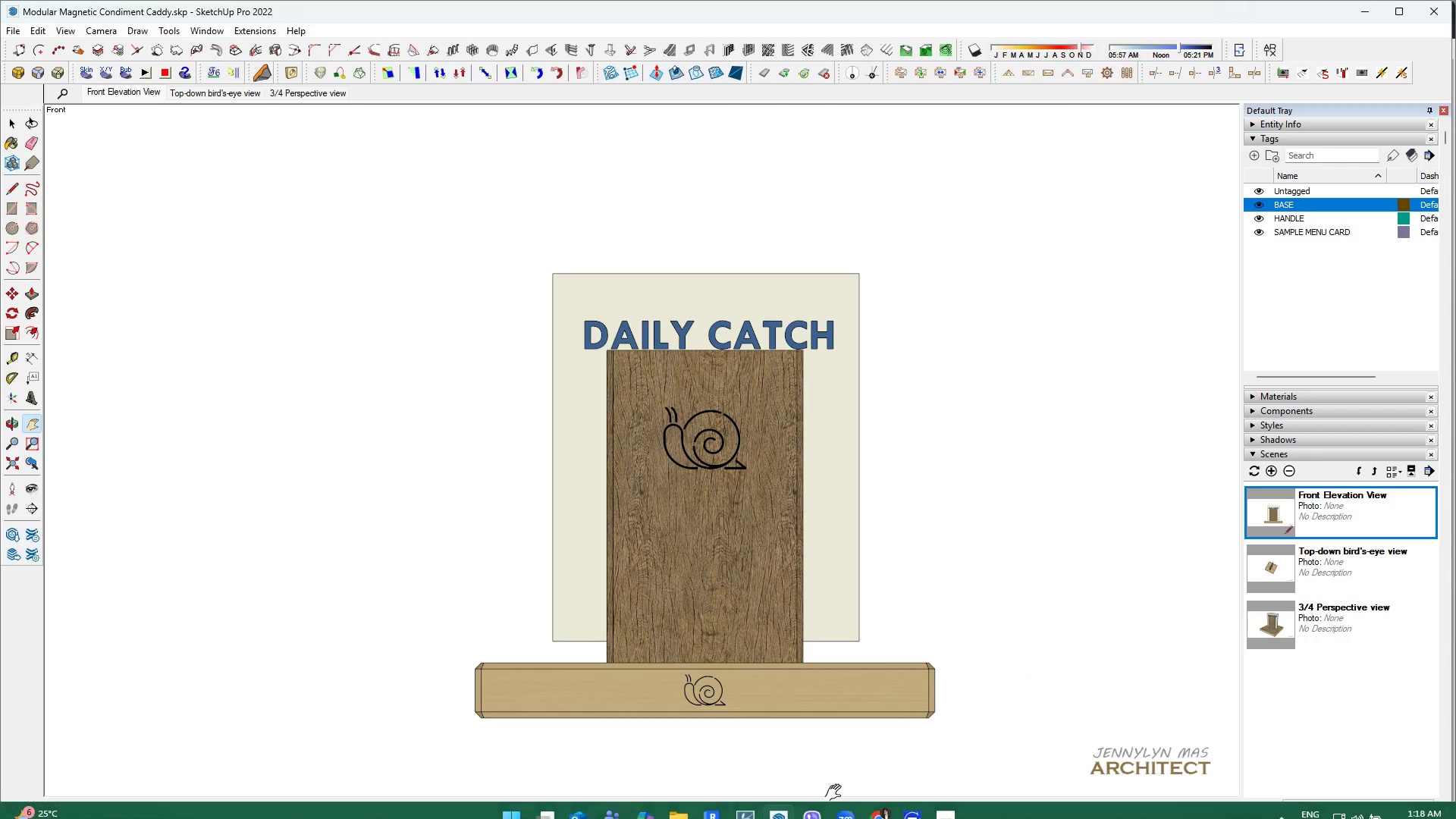 
left_click([943, 810])